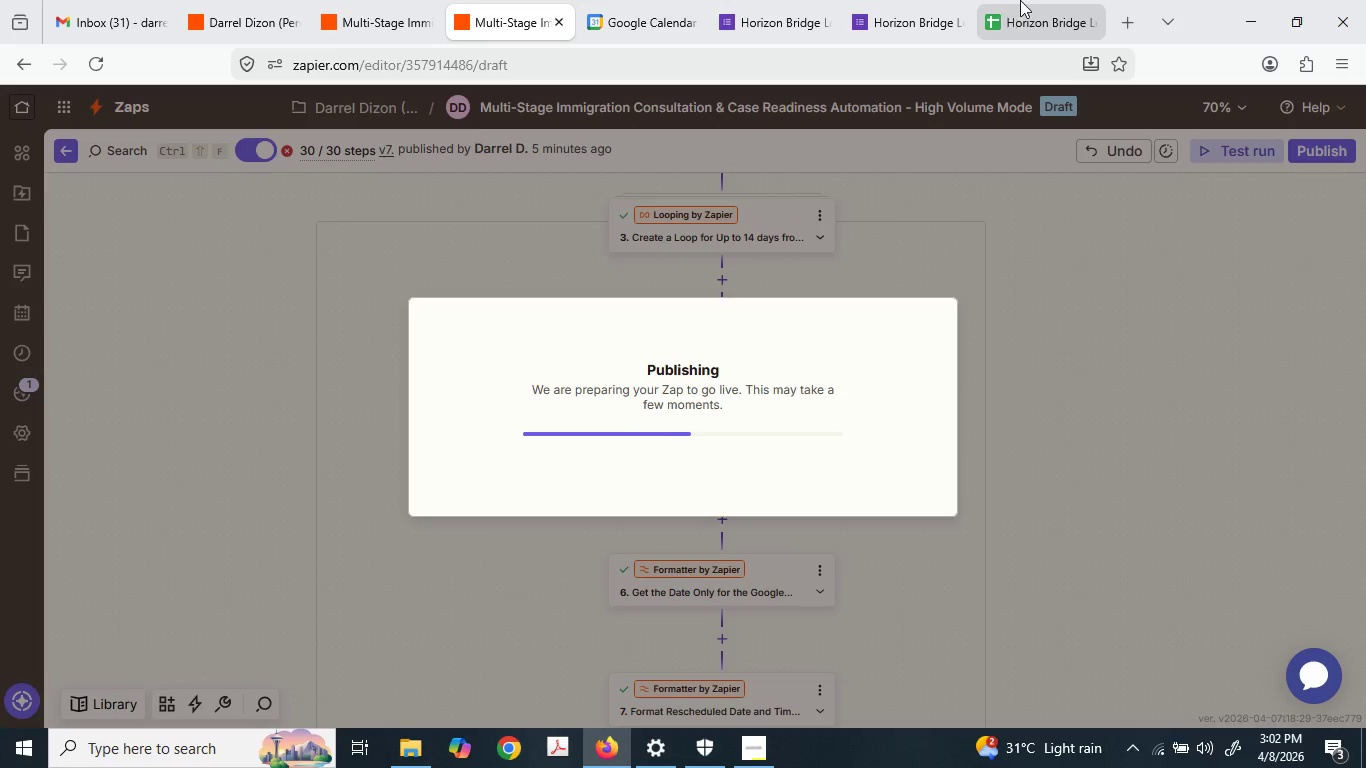 
left_click([652, 0])
 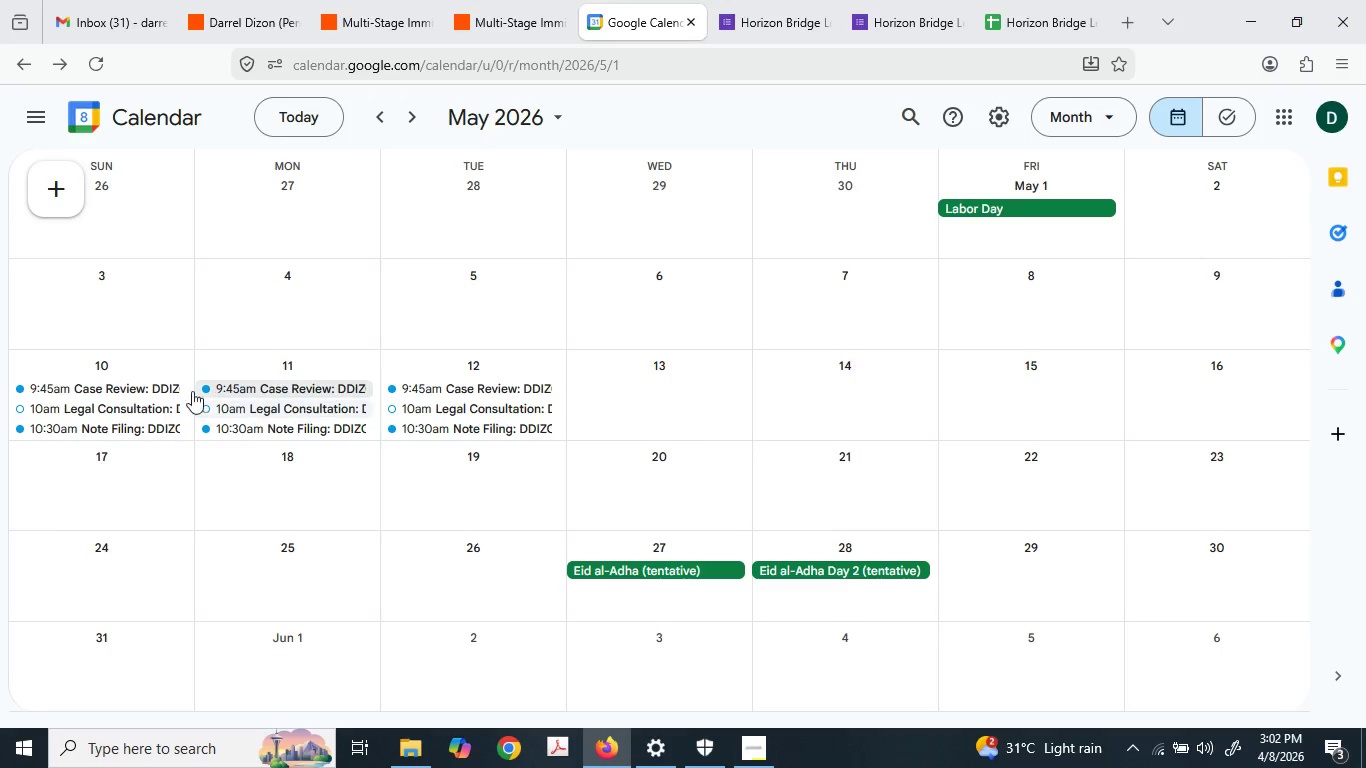 
left_click([164, 384])
 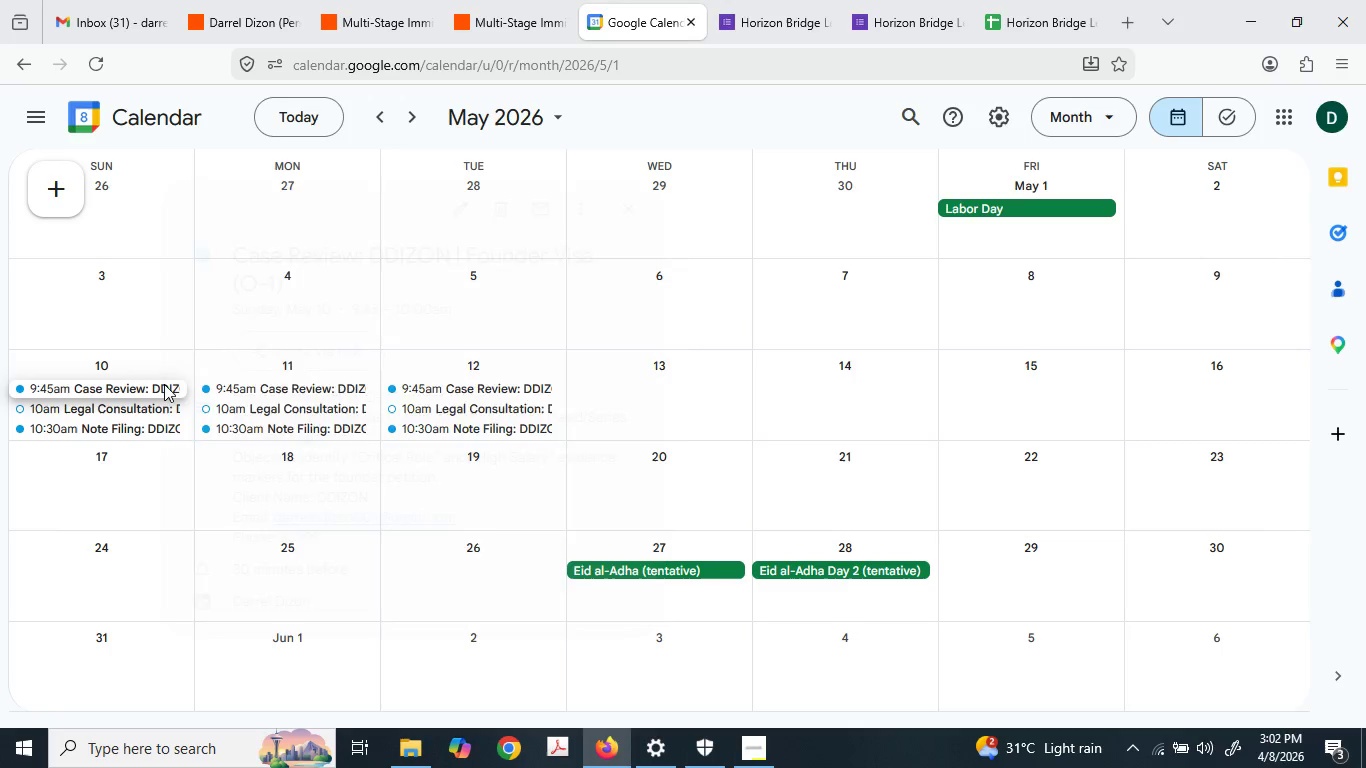 
key(Delete)
 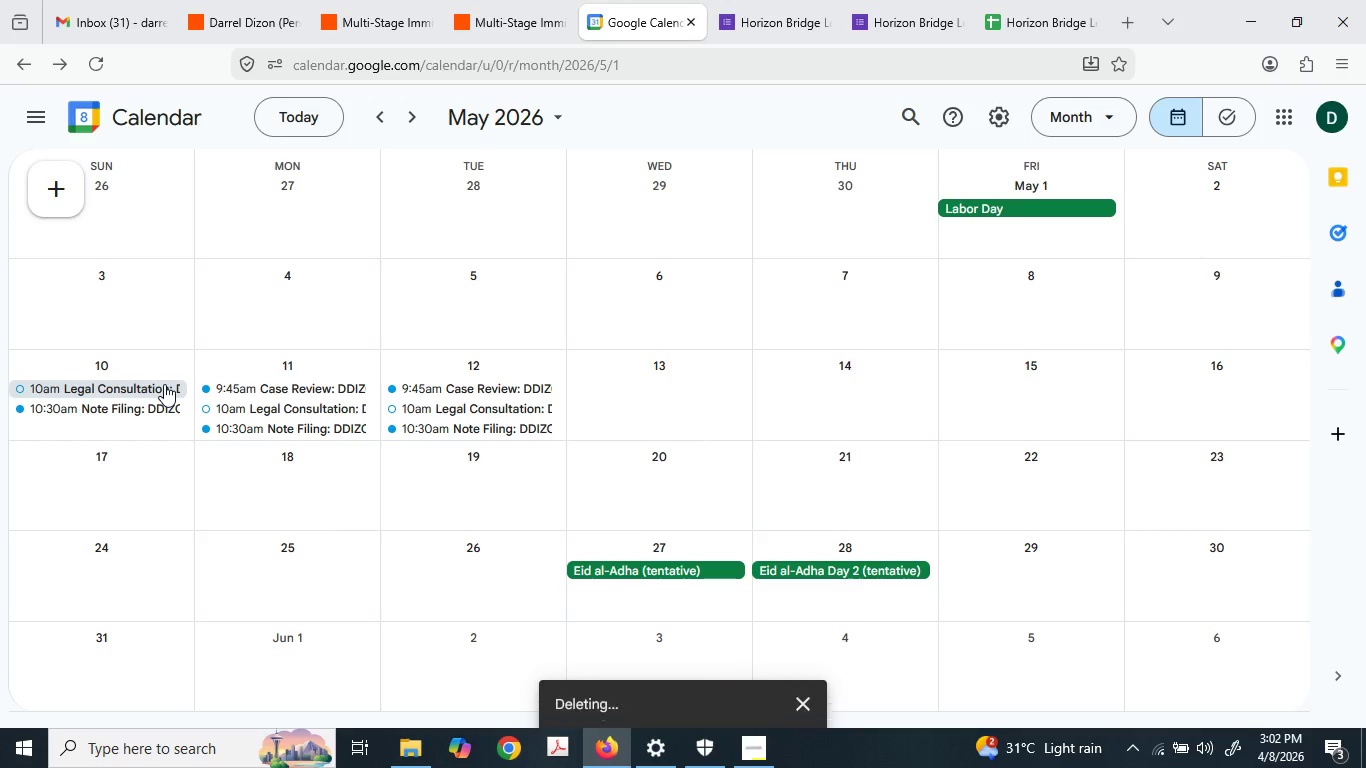 
left_click([164, 384])
 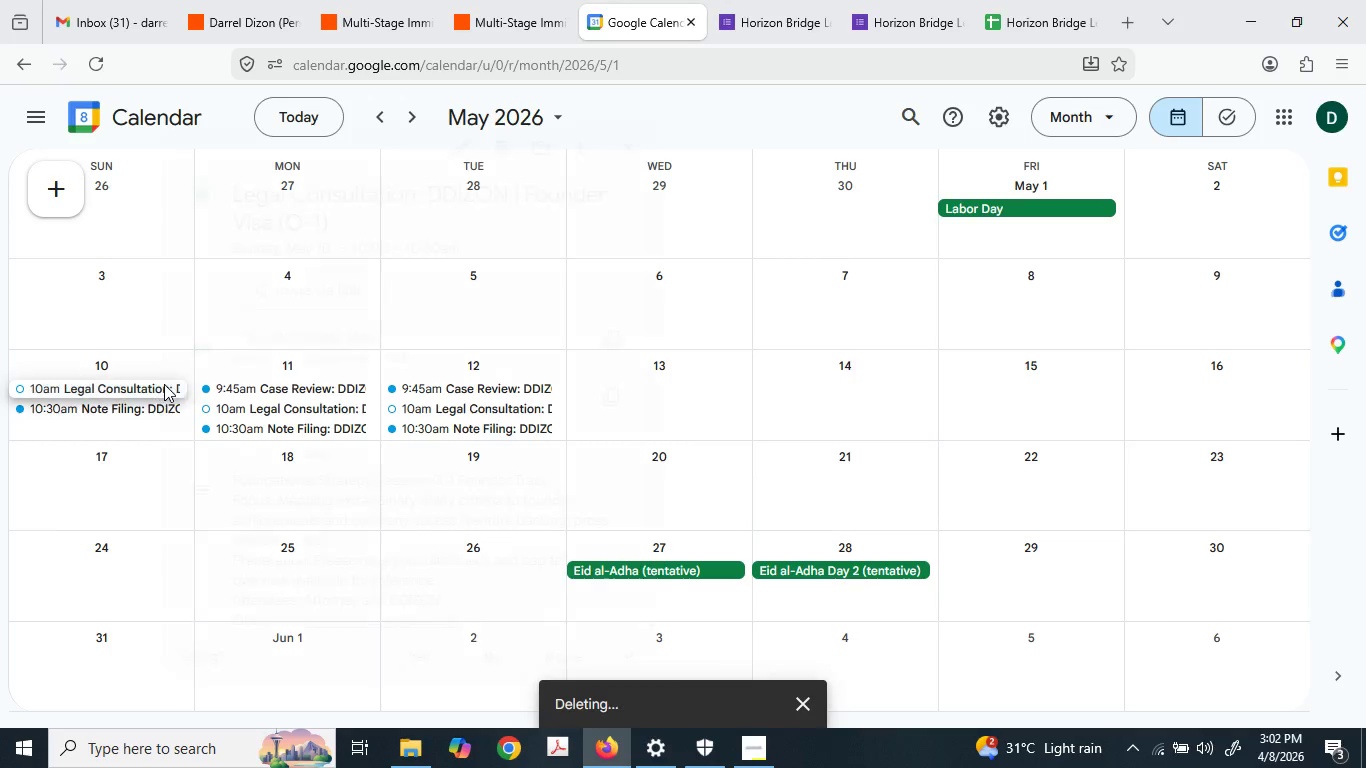 
key(Delete)
 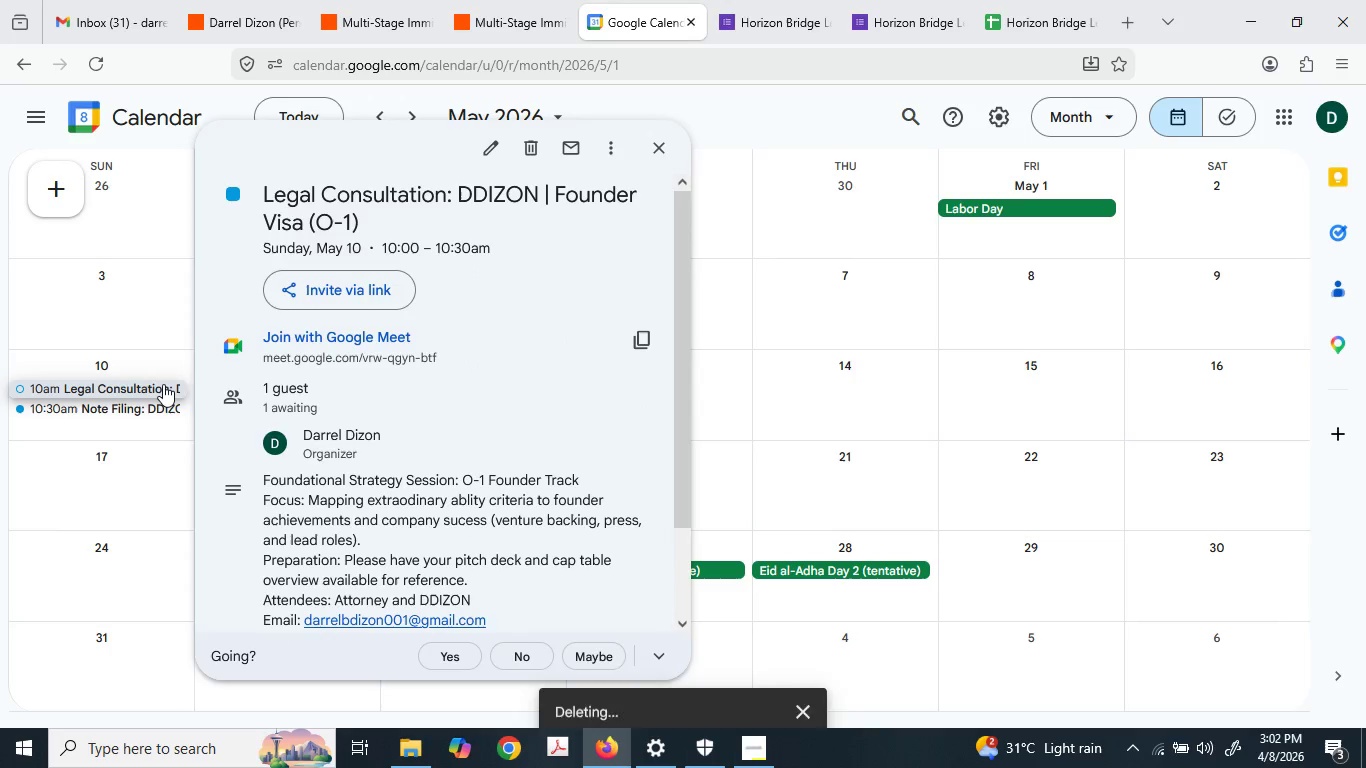 
key(Delete)
 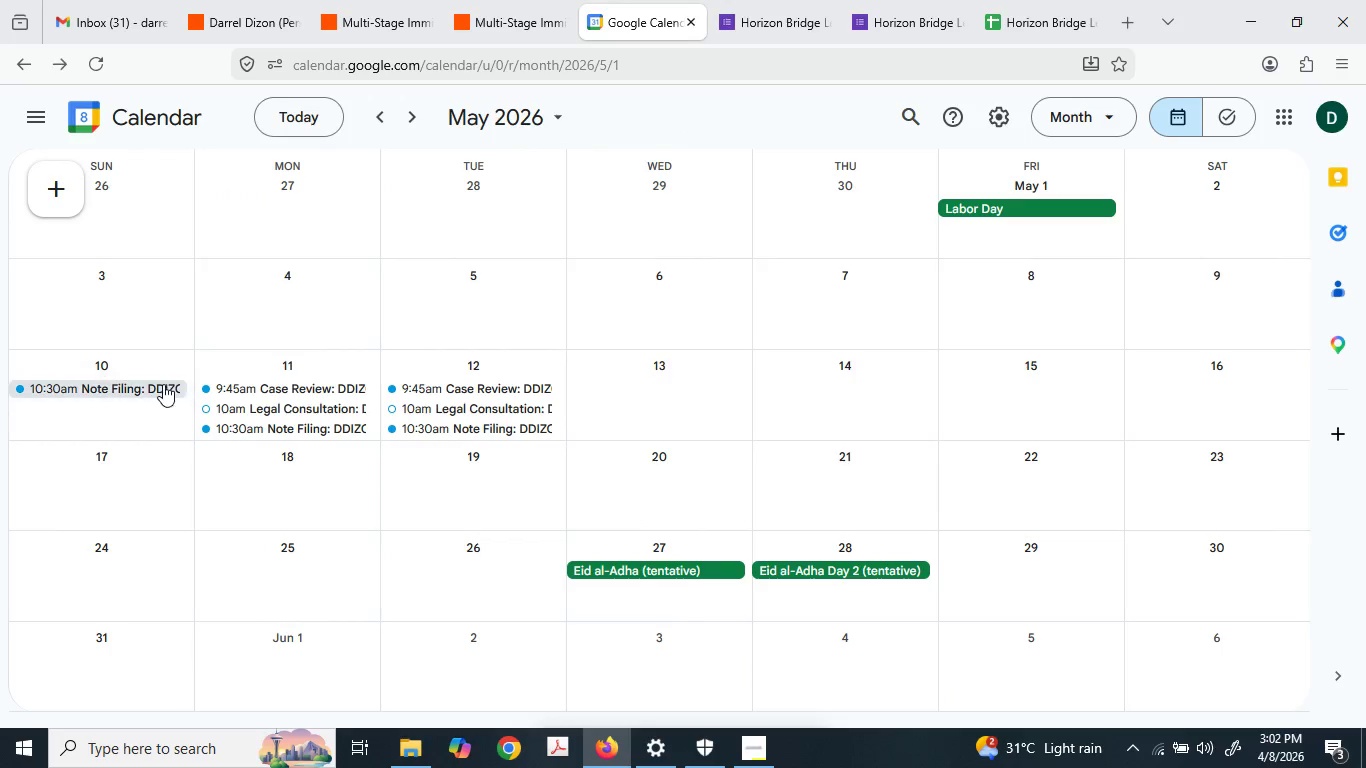 
left_click([163, 384])
 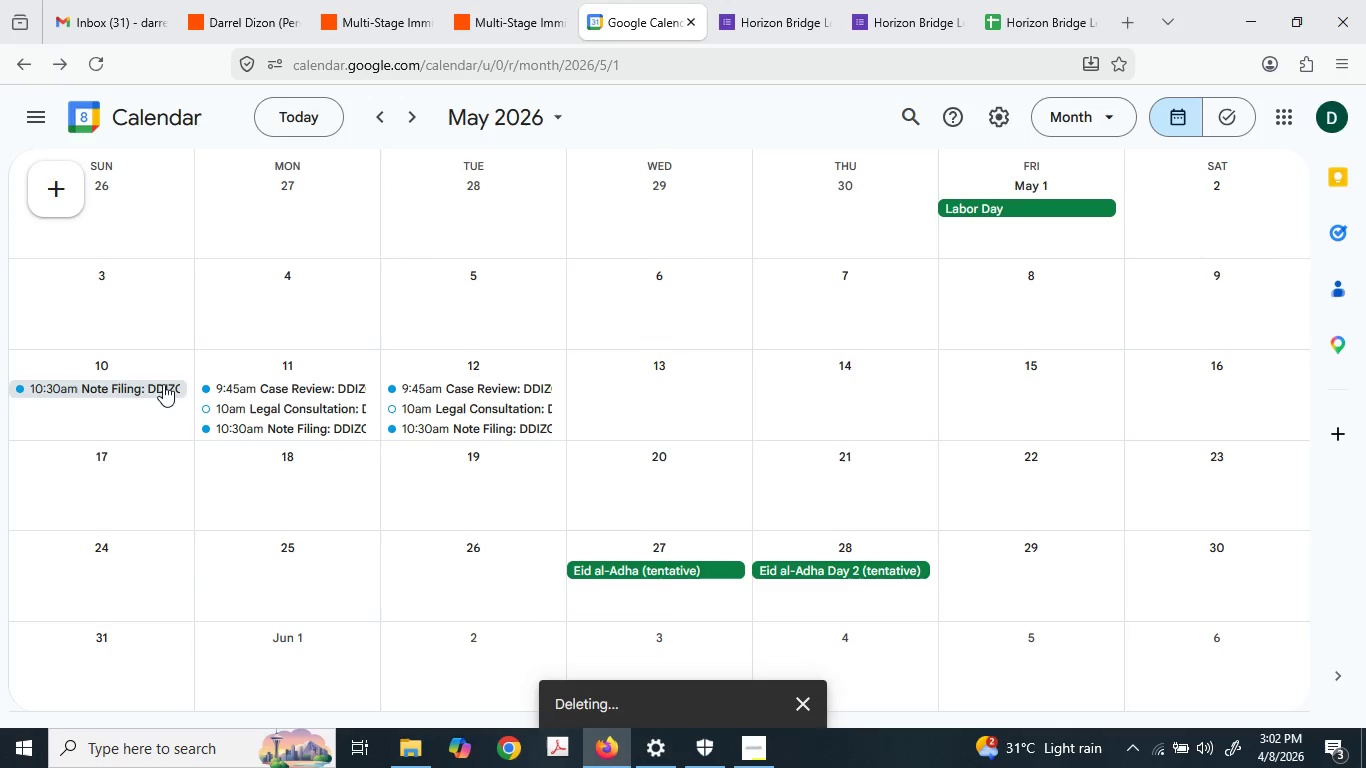 
key(Delete)
 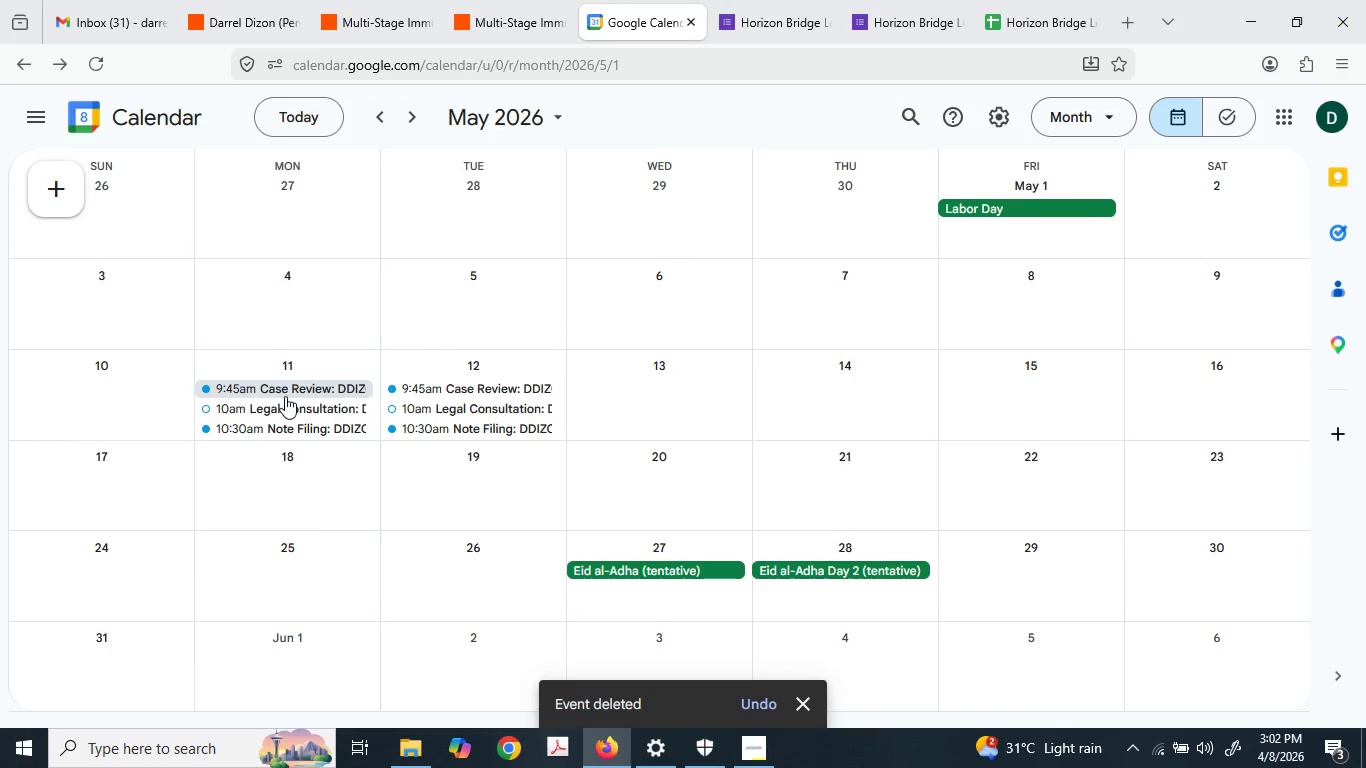 
left_click([285, 396])
 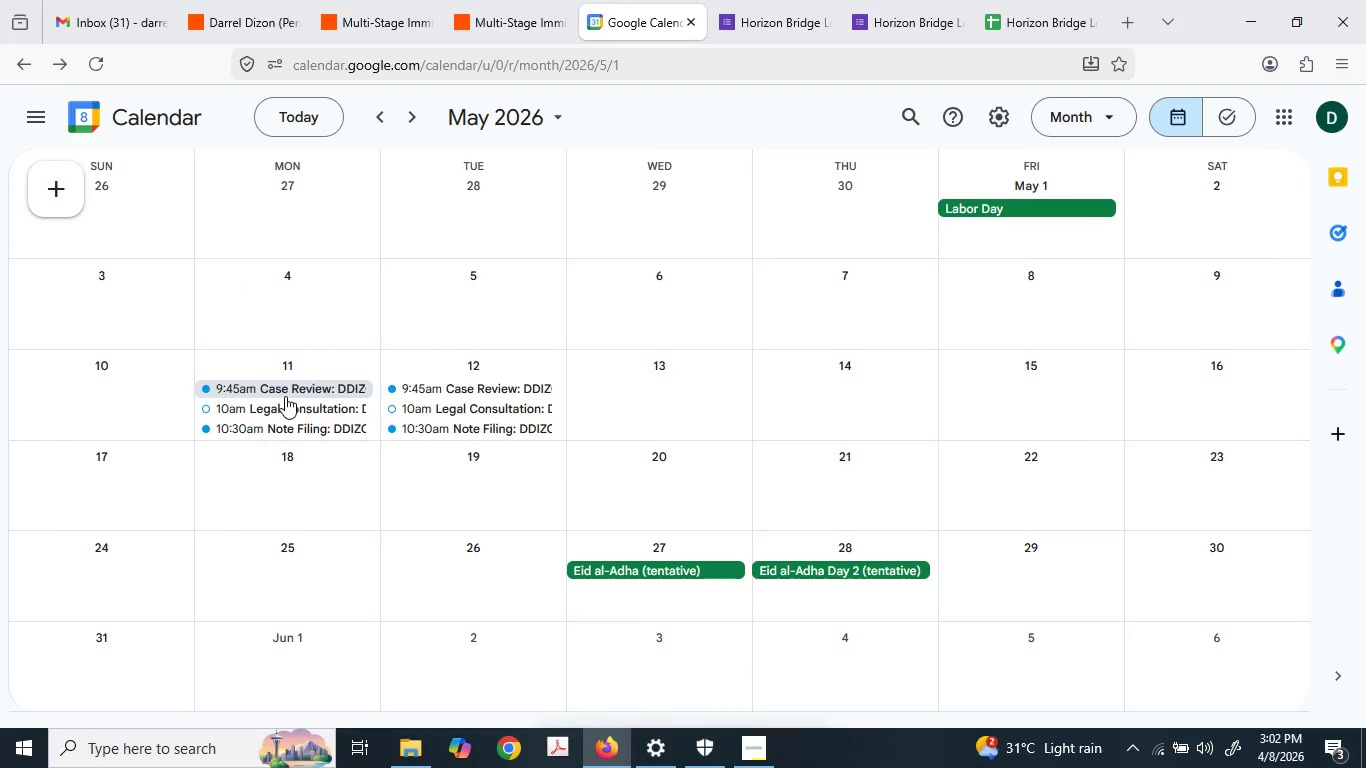 
key(Delete)
 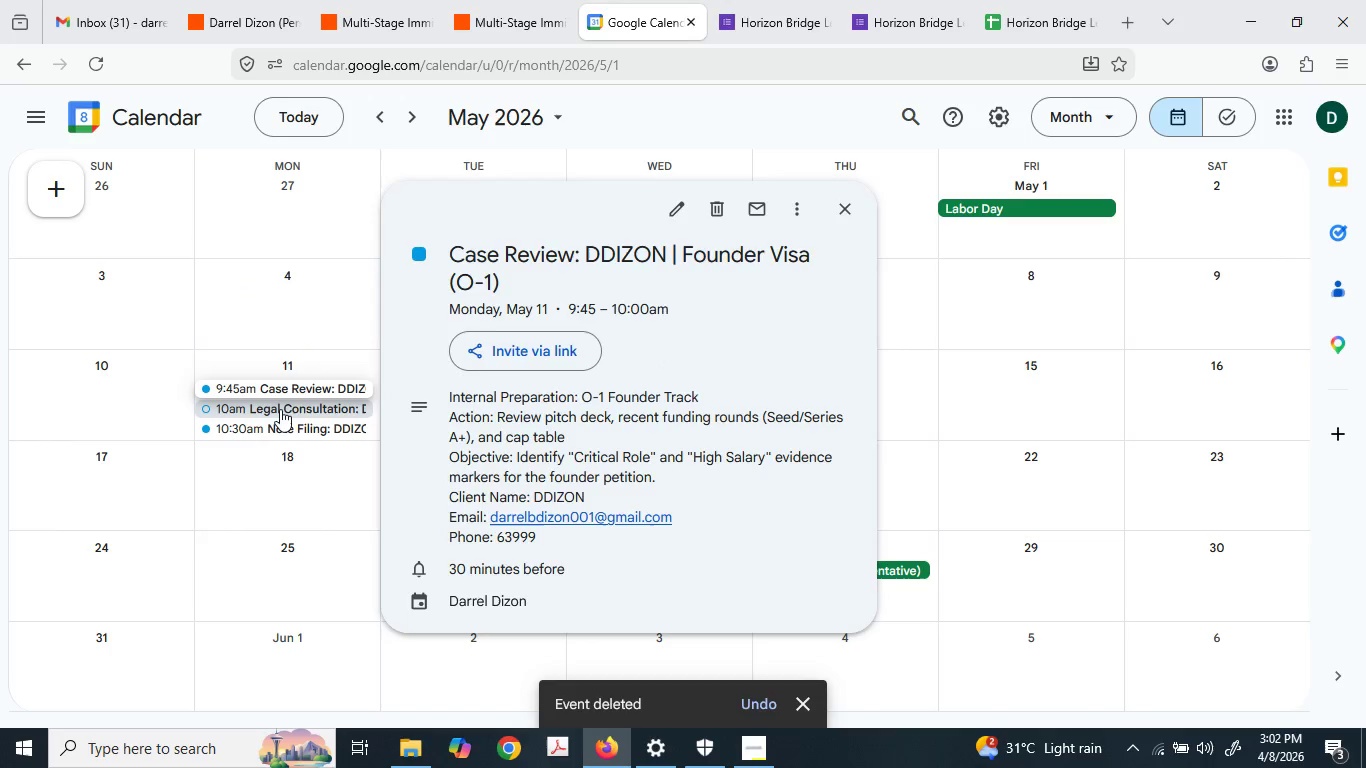 
key(Delete)
 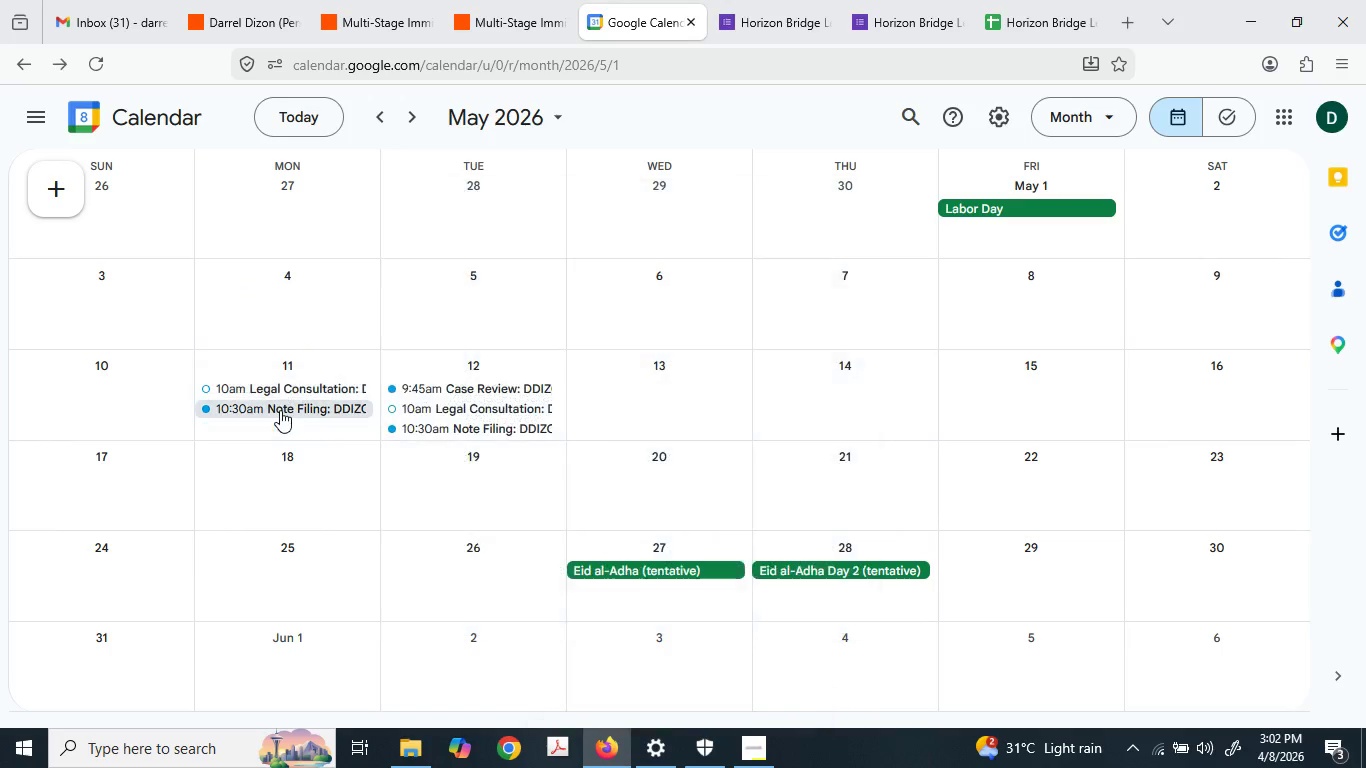 
left_click([280, 410])
 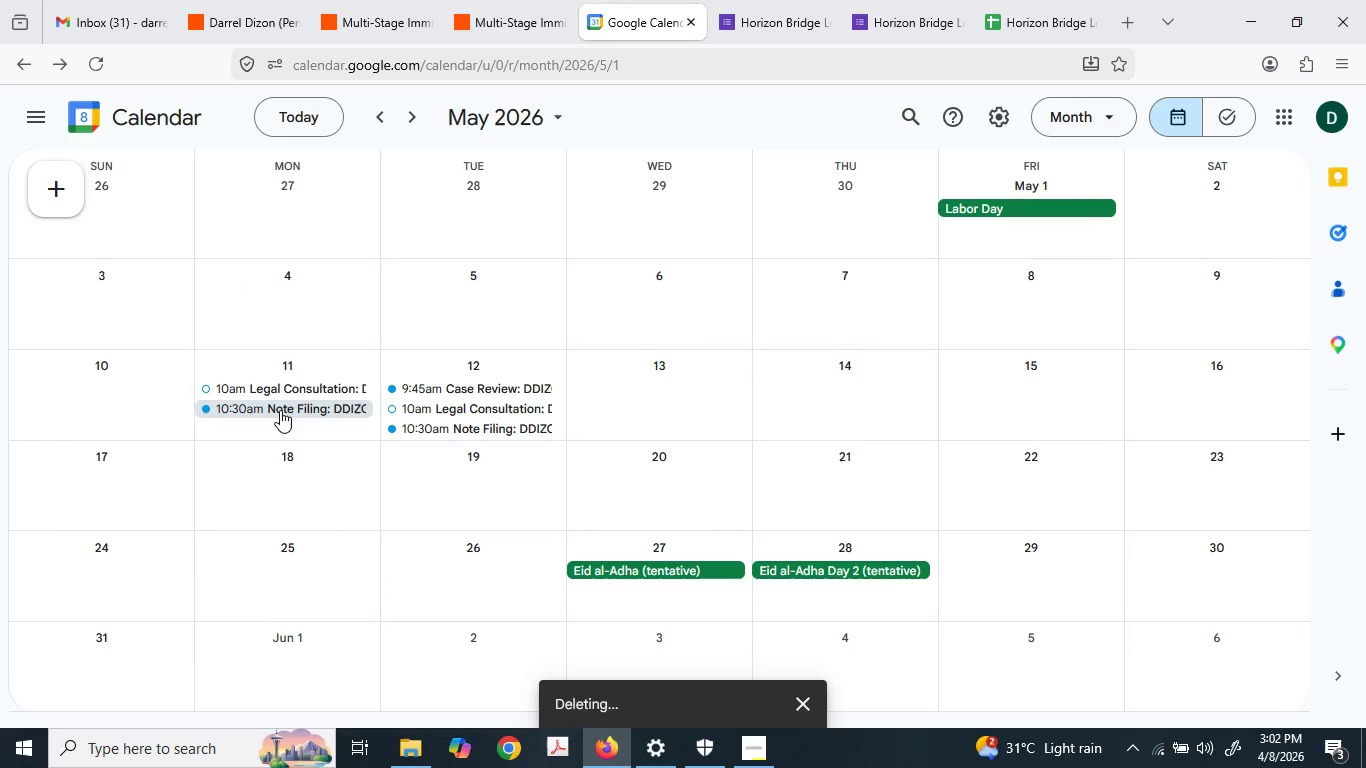 
key(Delete)
 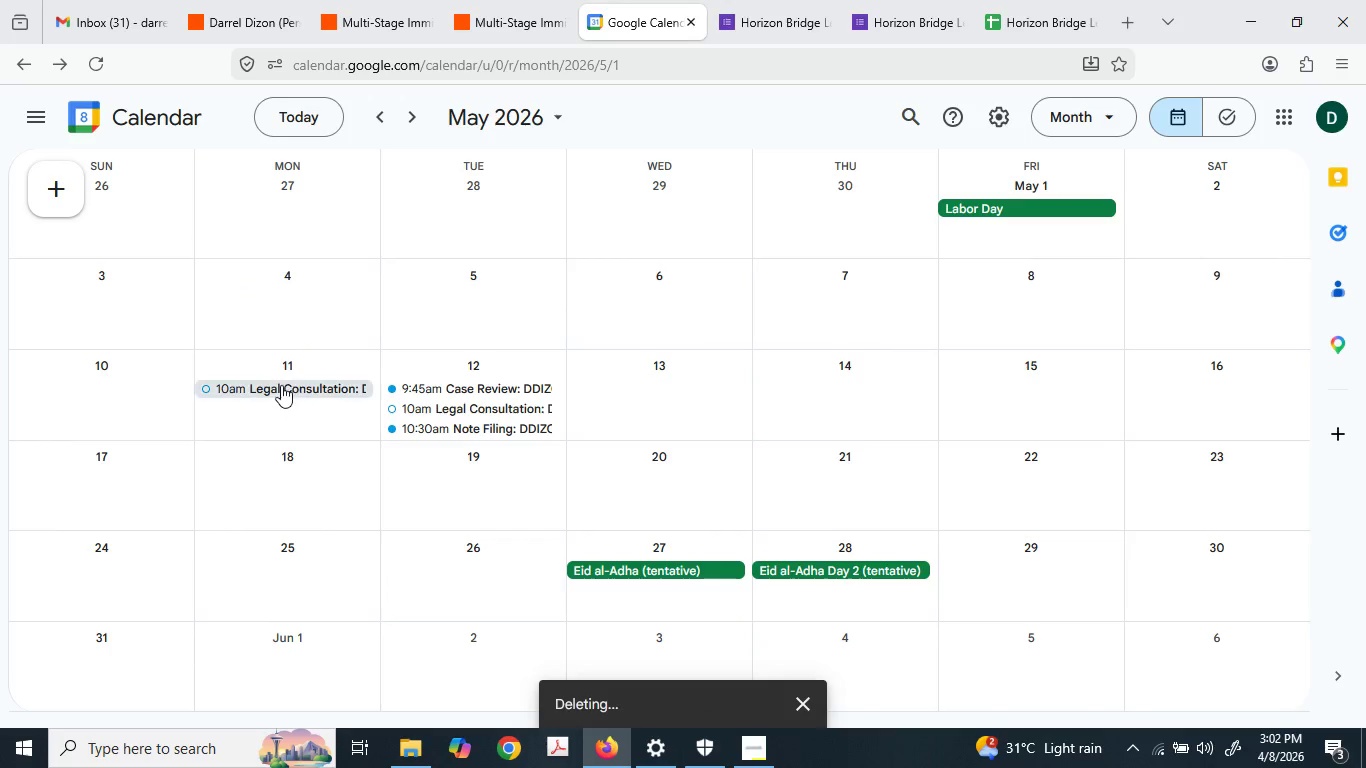 
left_click([276, 384])
 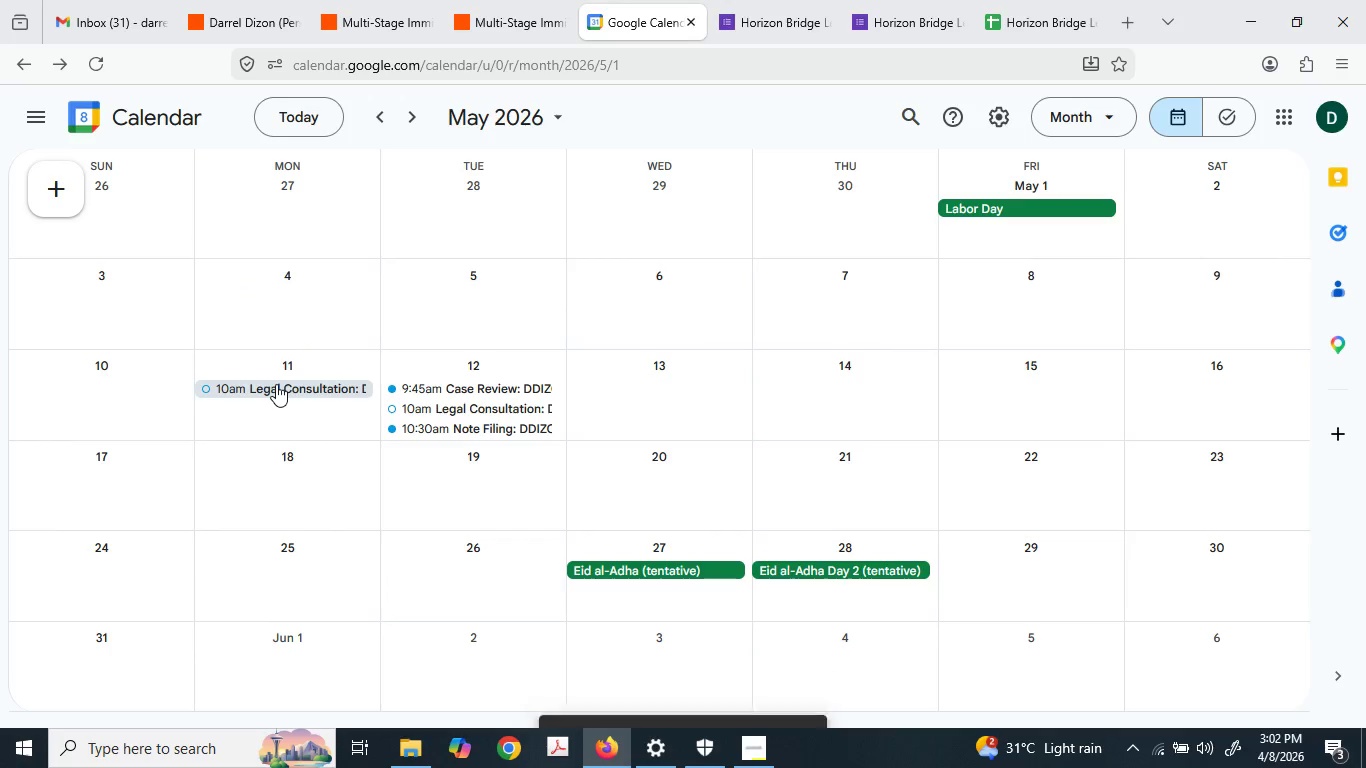 
key(Delete)
 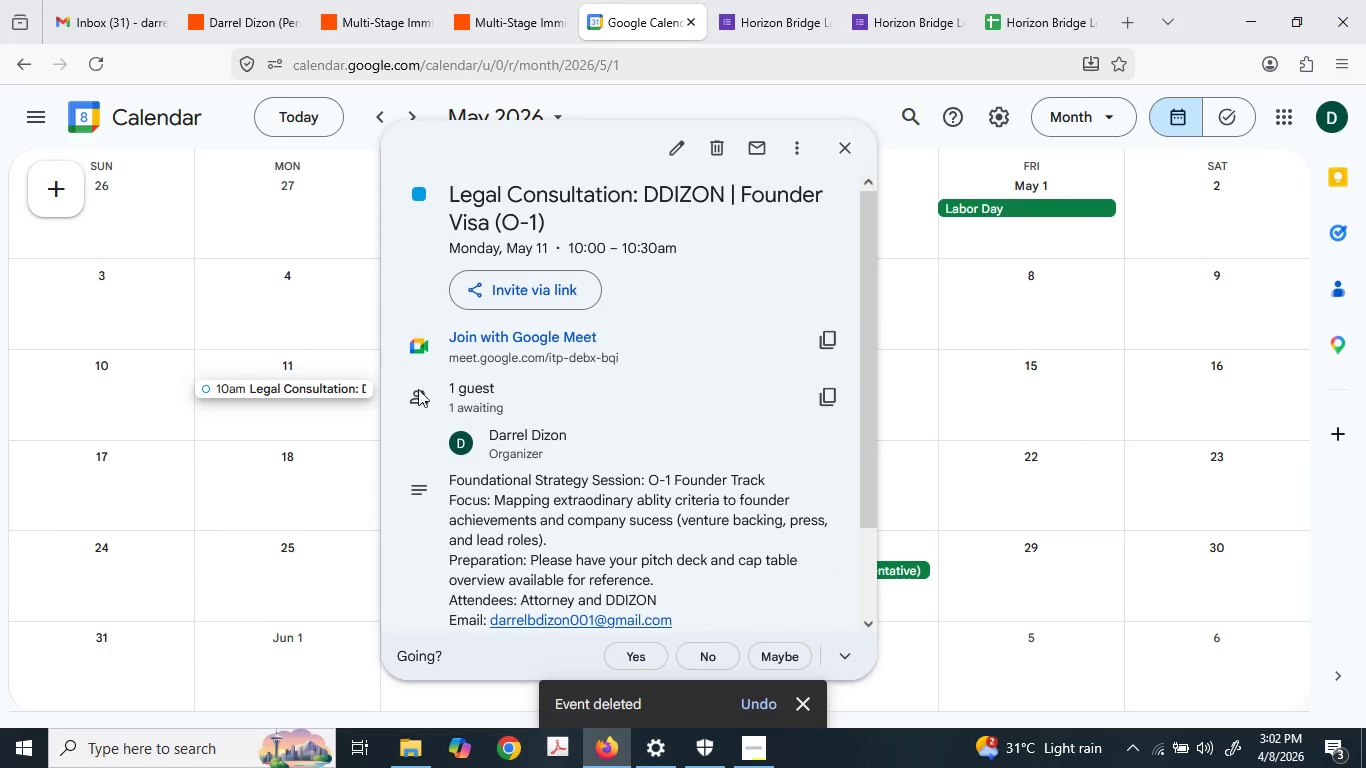 
key(Delete)
 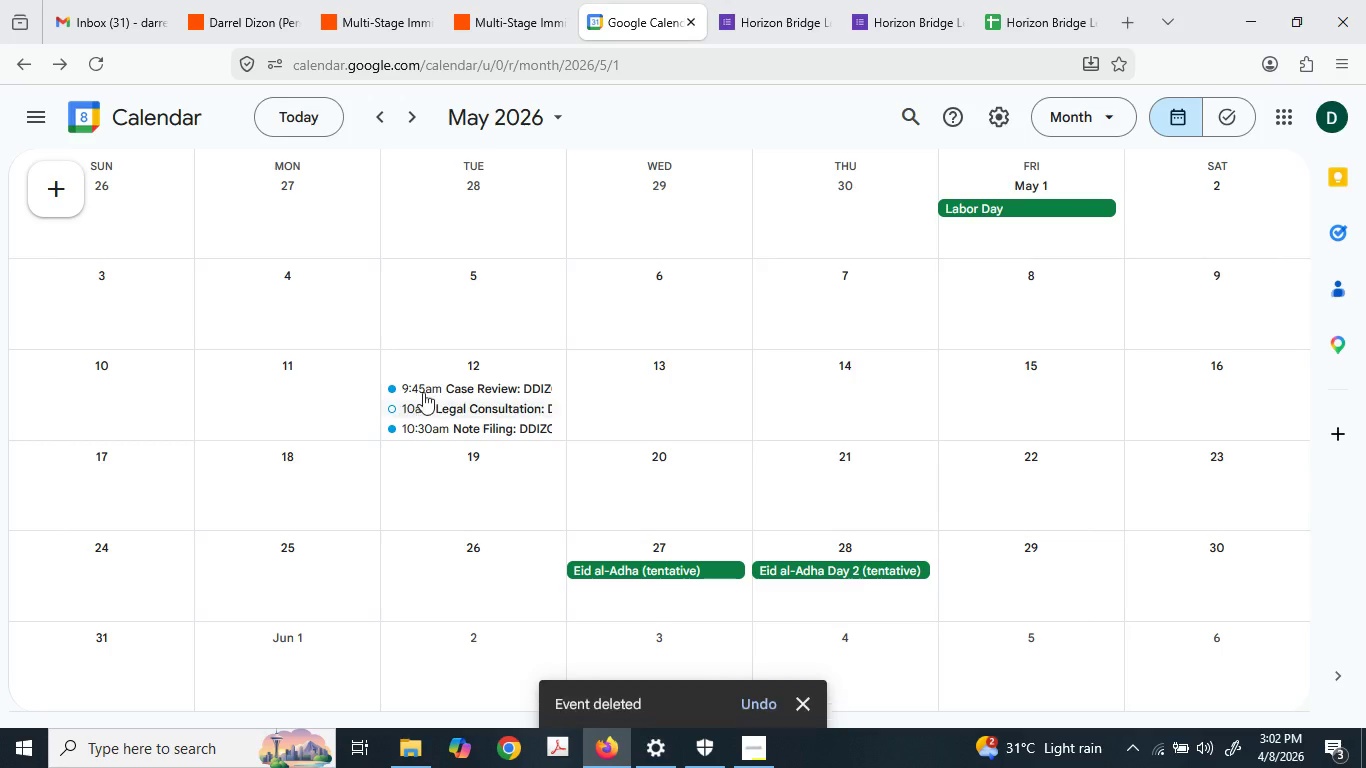 
left_click([444, 382])
 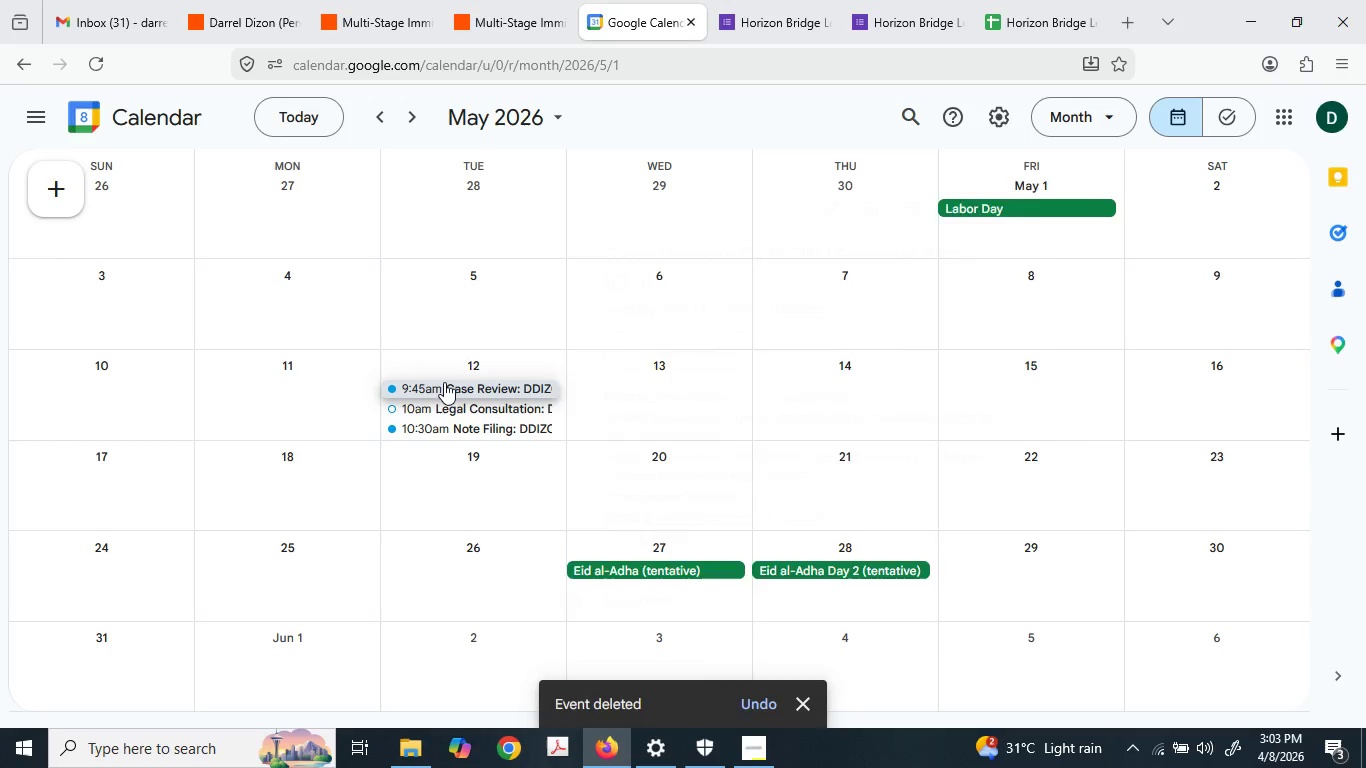 
key(Delete)
 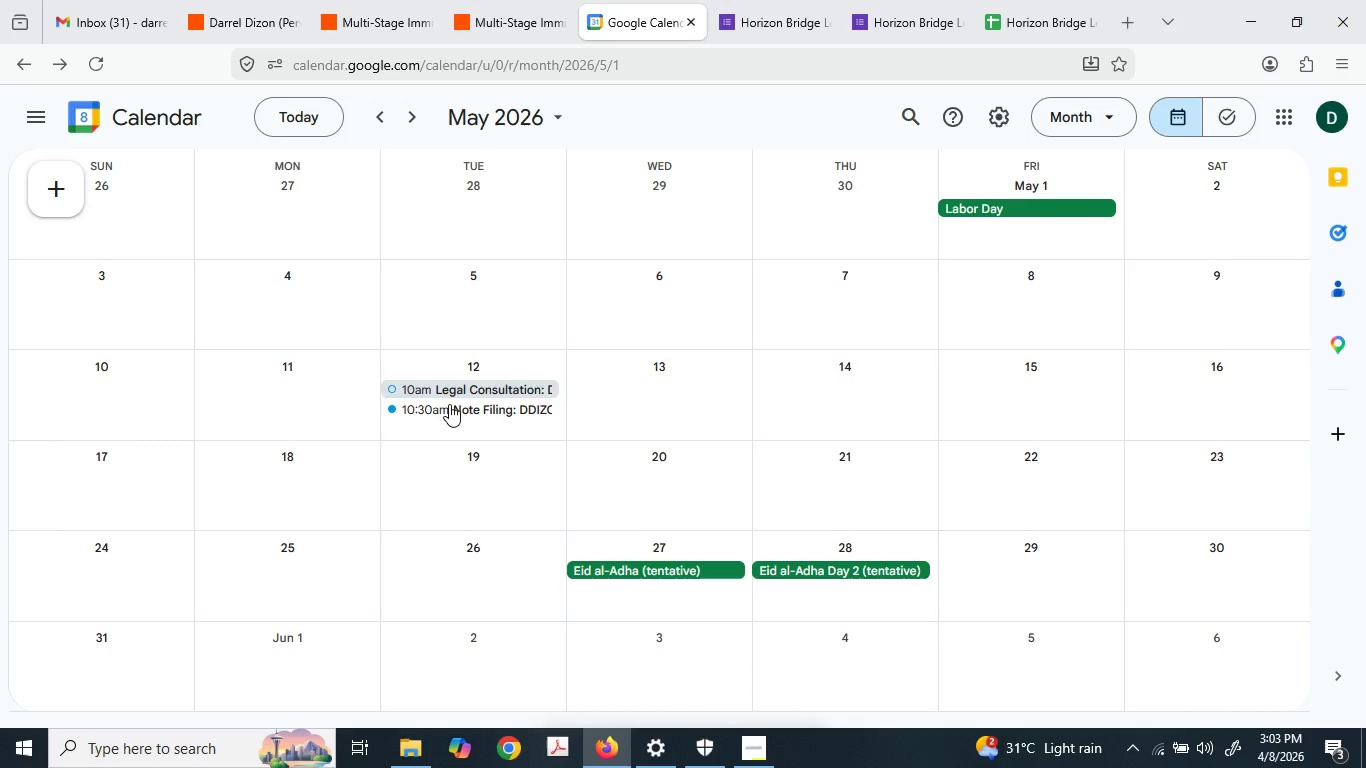 
left_click([449, 404])
 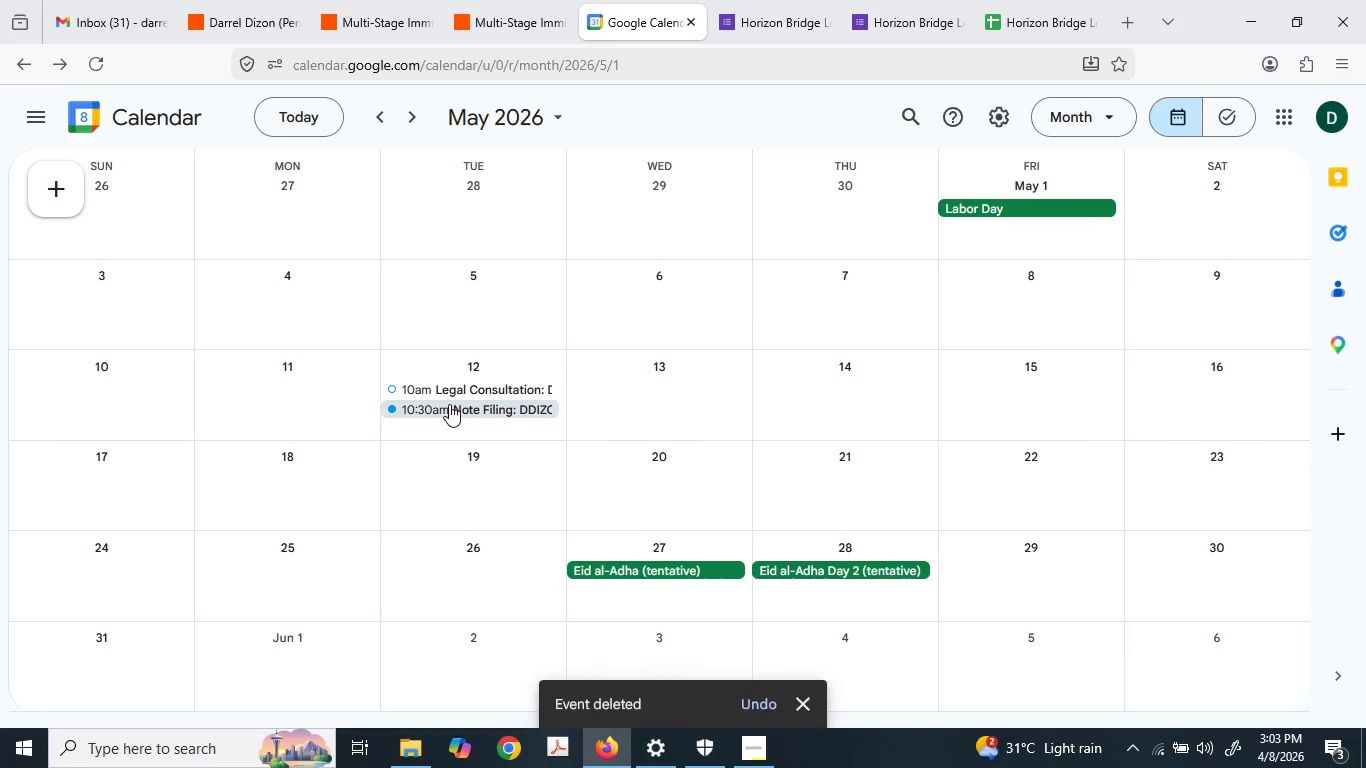 
key(Delete)
 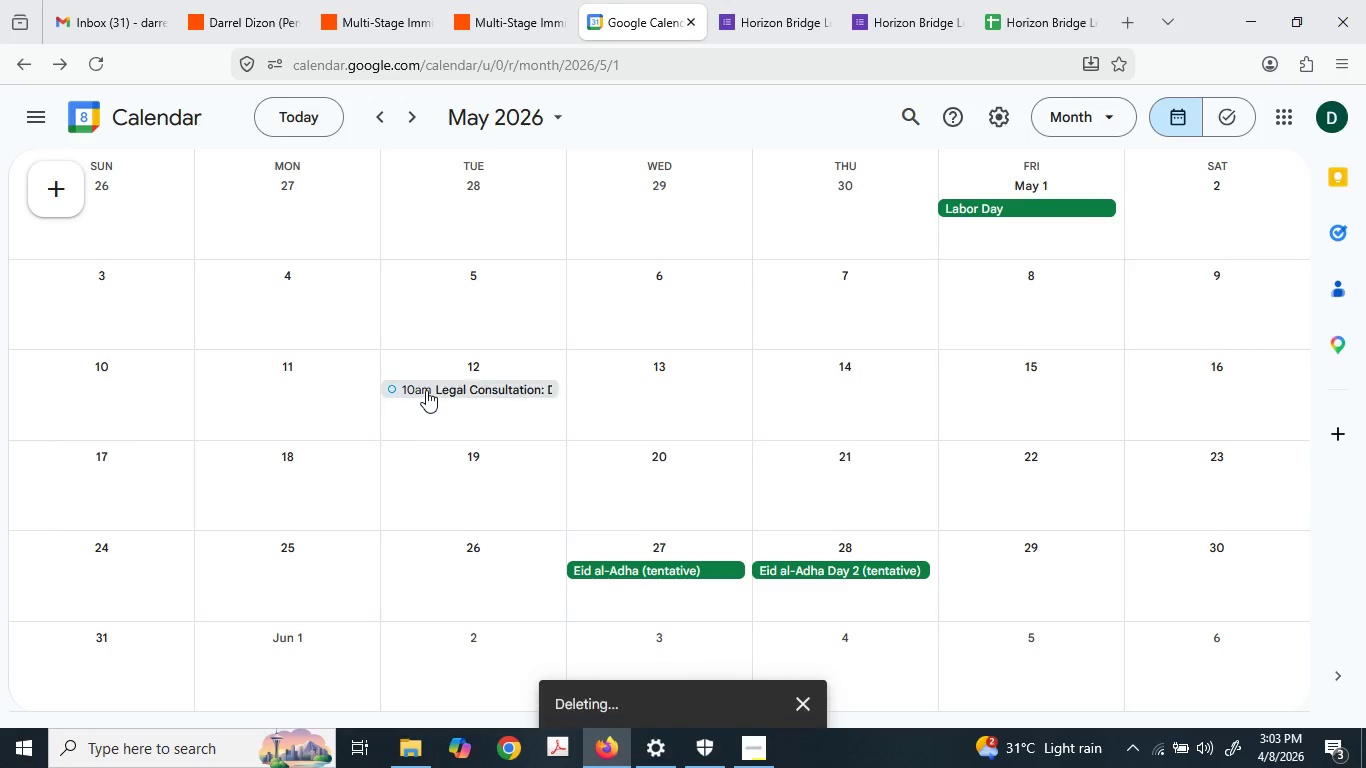 
left_click([426, 390])
 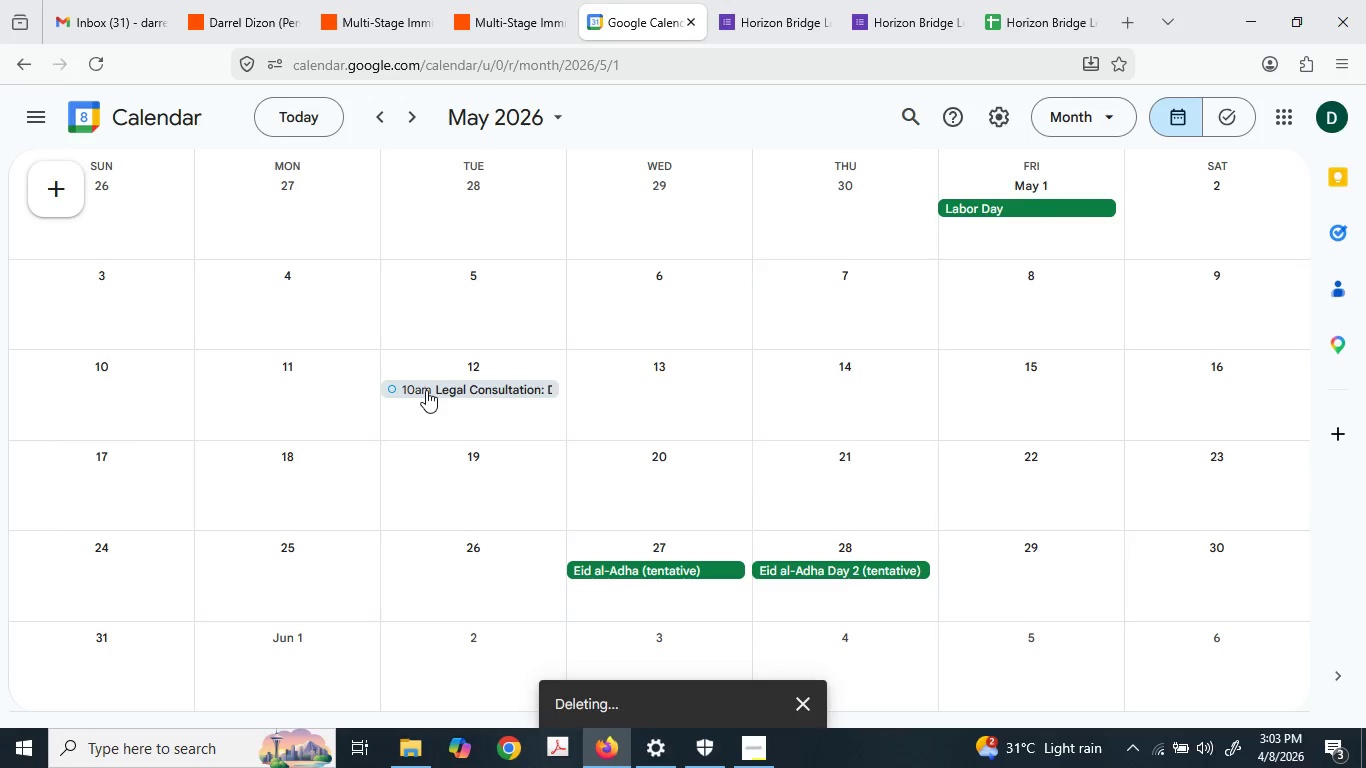 
key(Delete)
 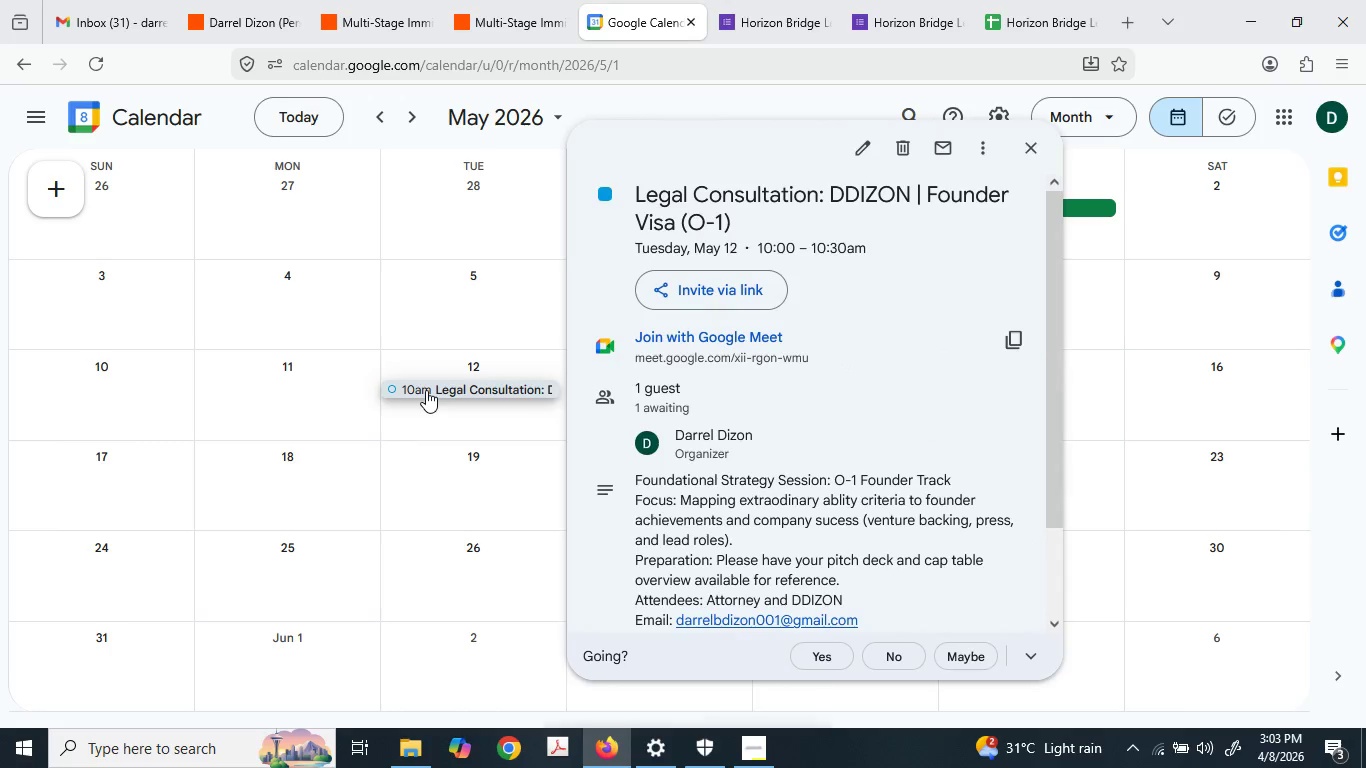 
key(Delete)
 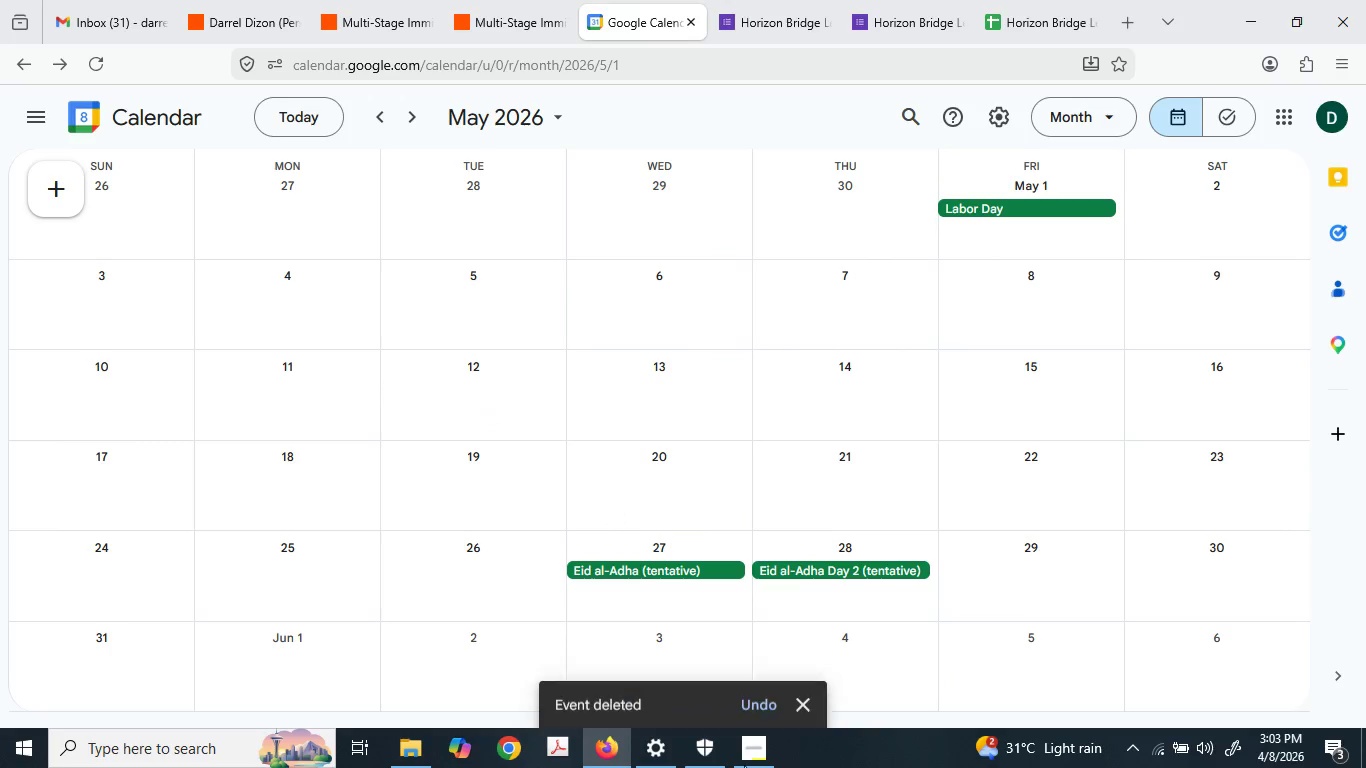 
left_click([752, 731])